 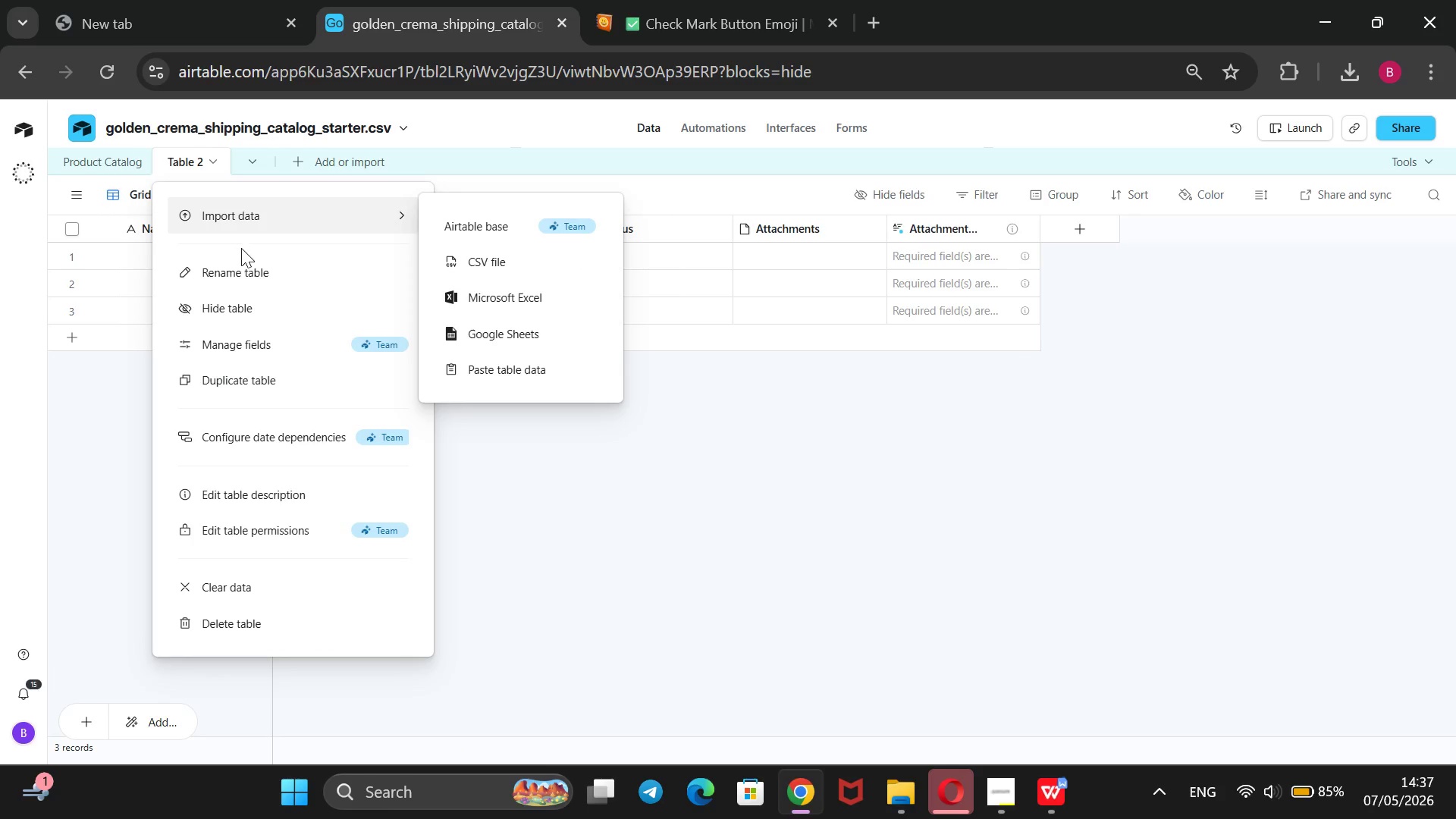 
key(Control+V)
 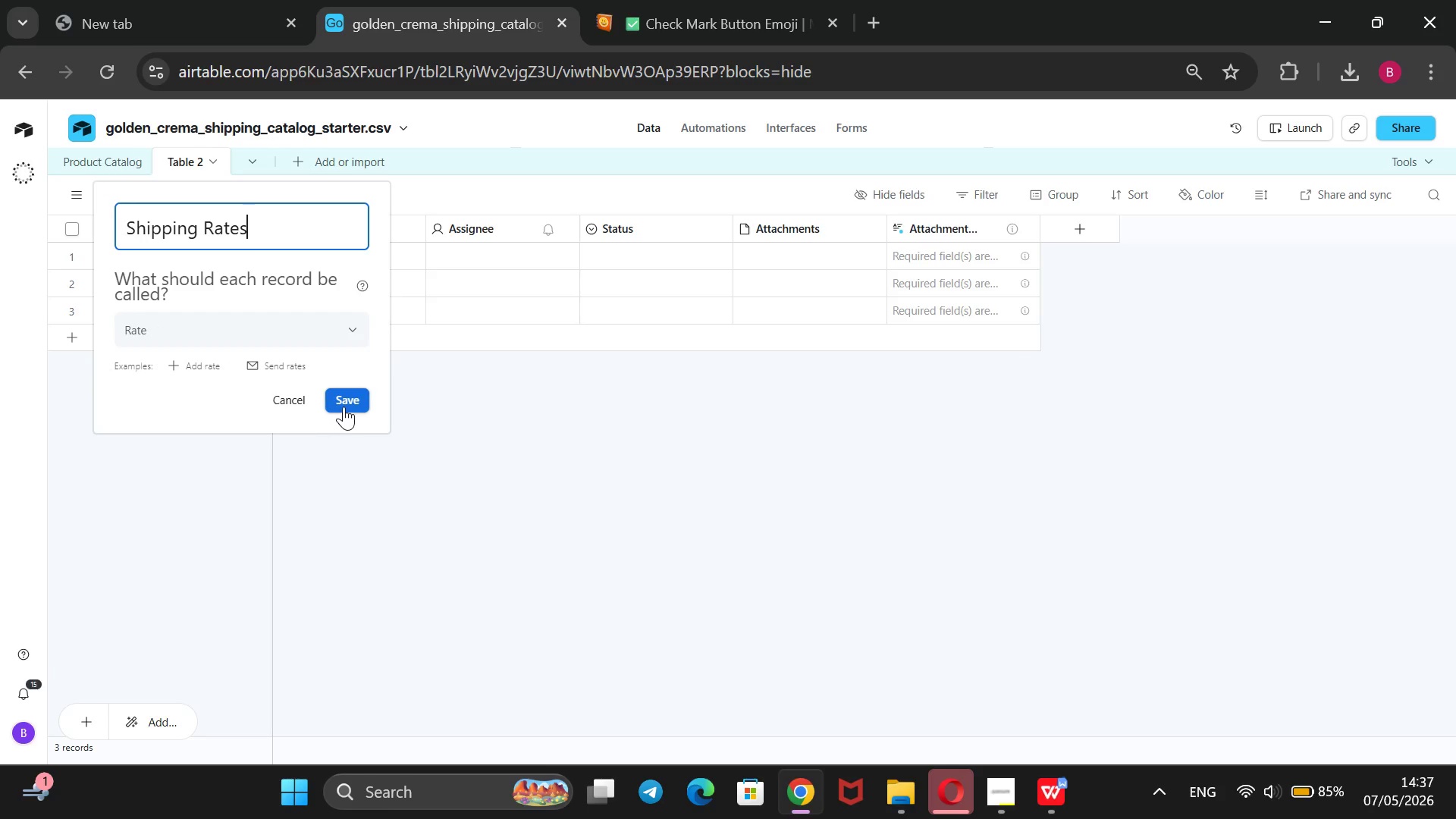 
left_click([344, 406])
 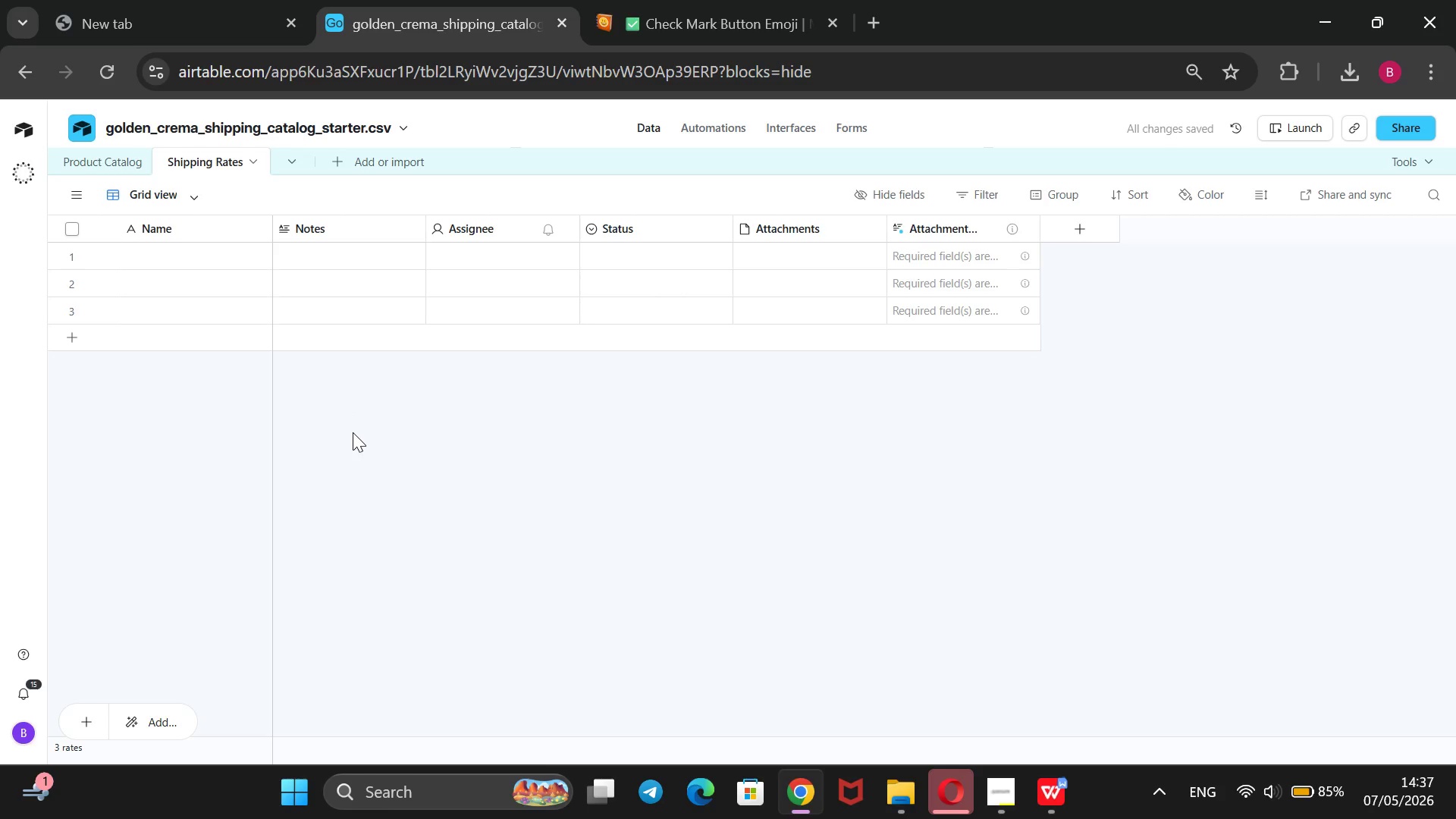 
wait(10.59)
 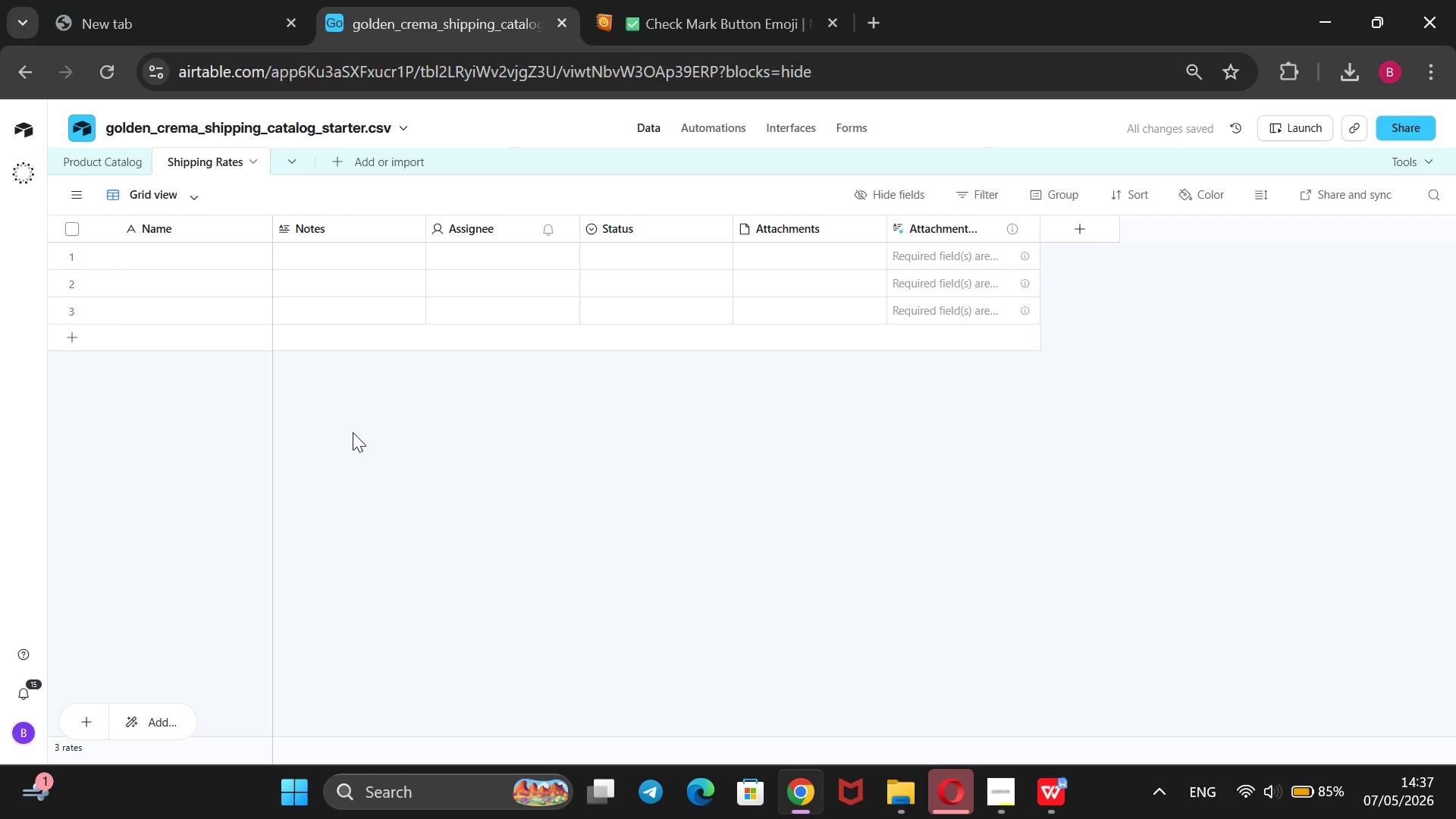 
left_click([1006, 792])